 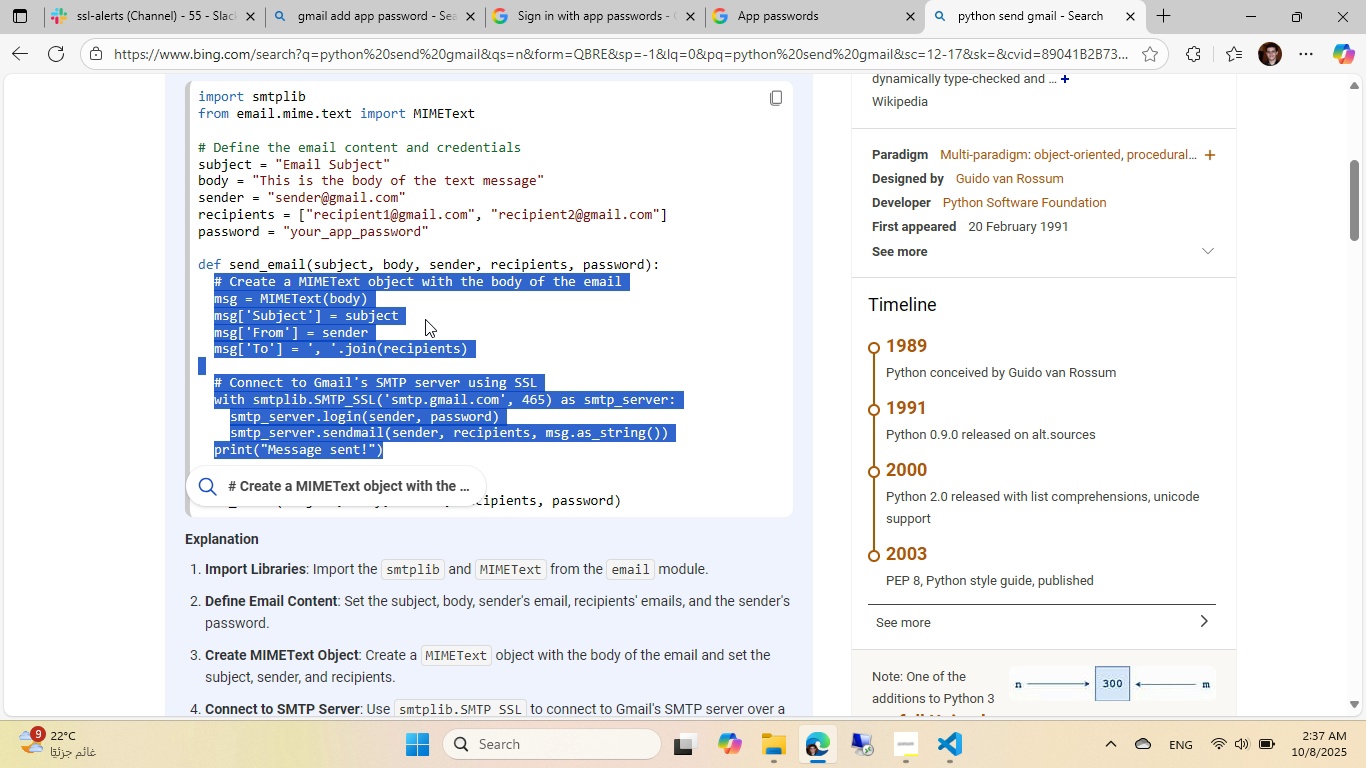 
key(Alt+AltLeft)
 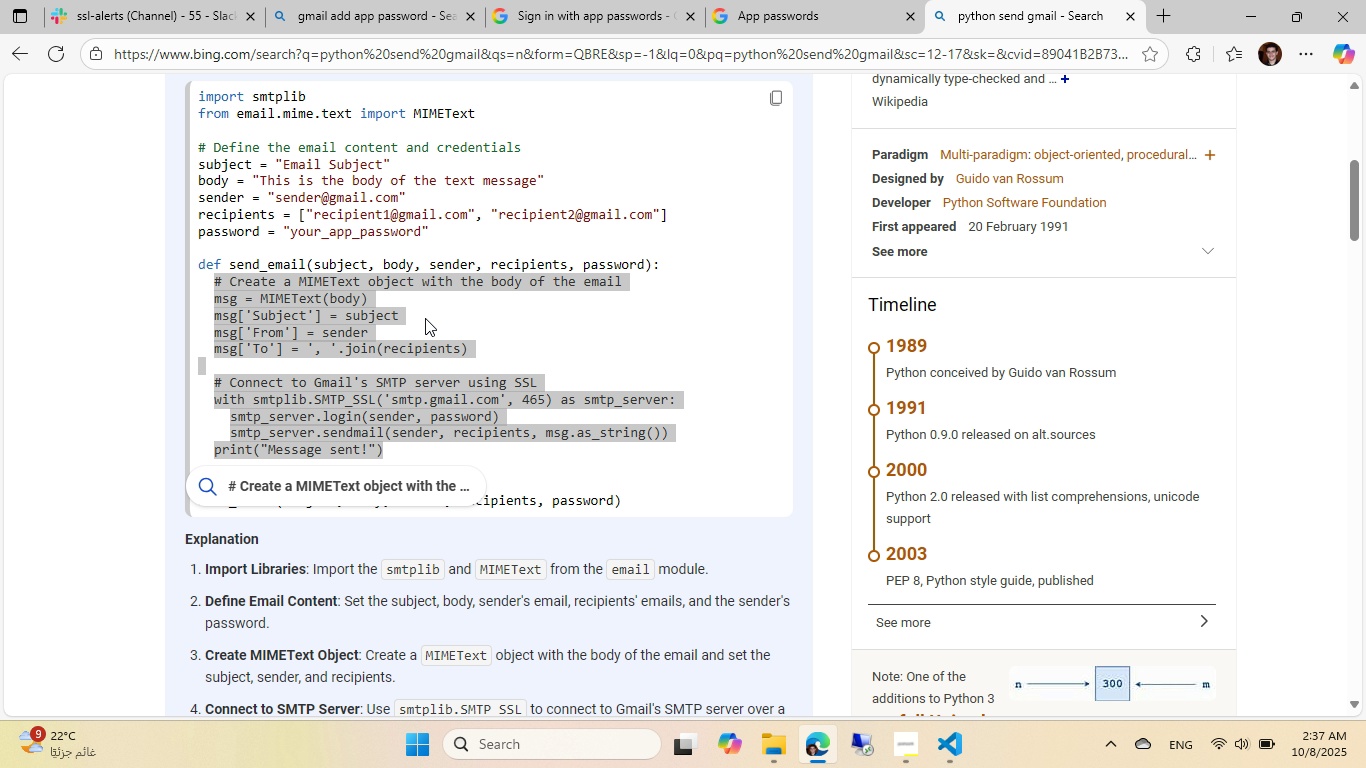 
key(Alt+Tab)
 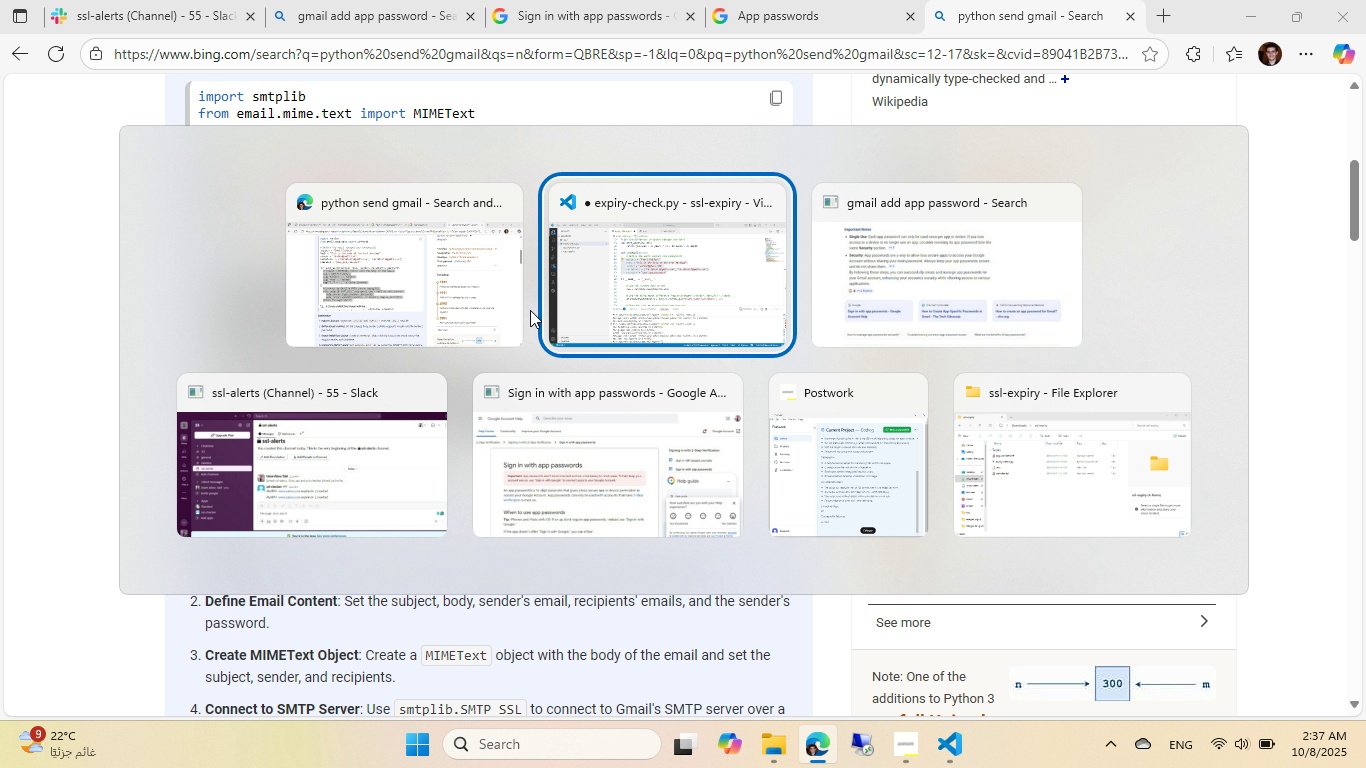 
left_click([589, 286])
 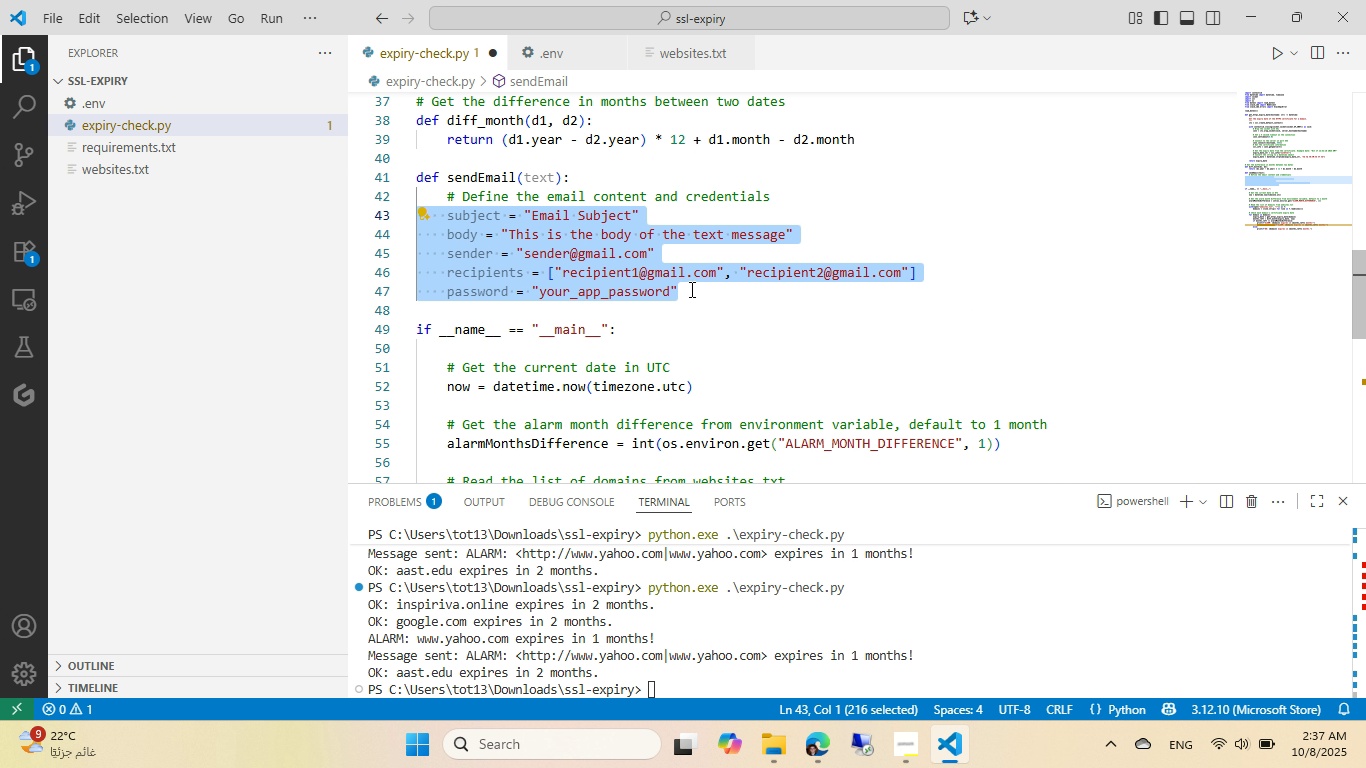 
left_click([690, 289])
 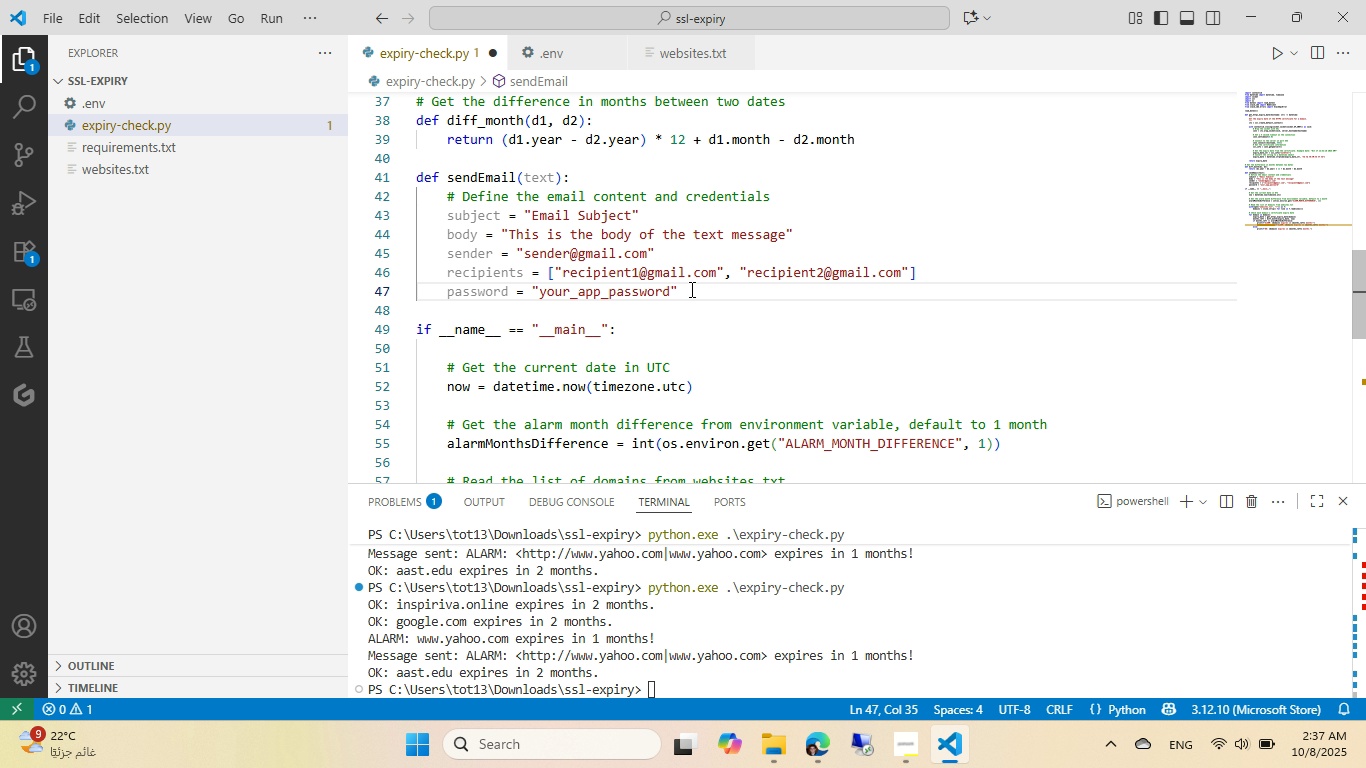 
key(Alt+NumpadEnter)
 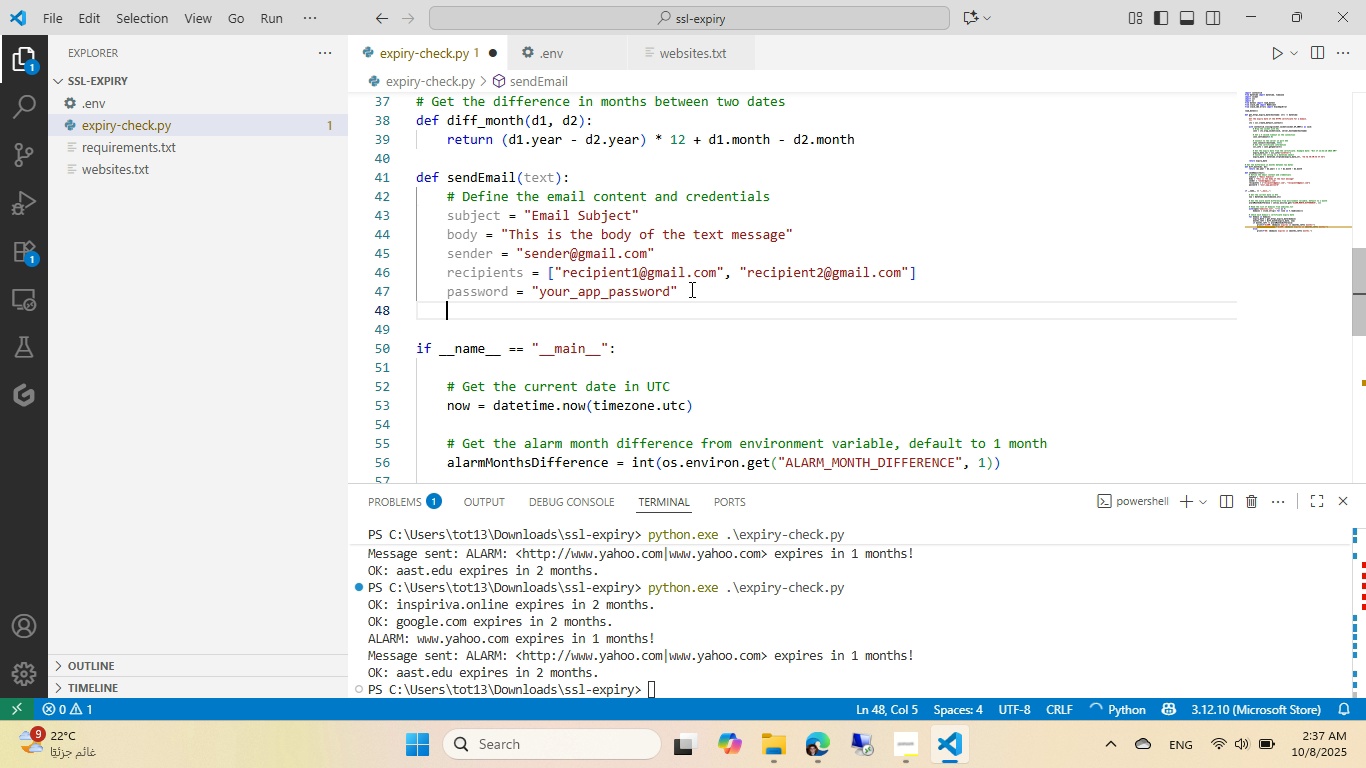 
key(Control+ControlLeft)
 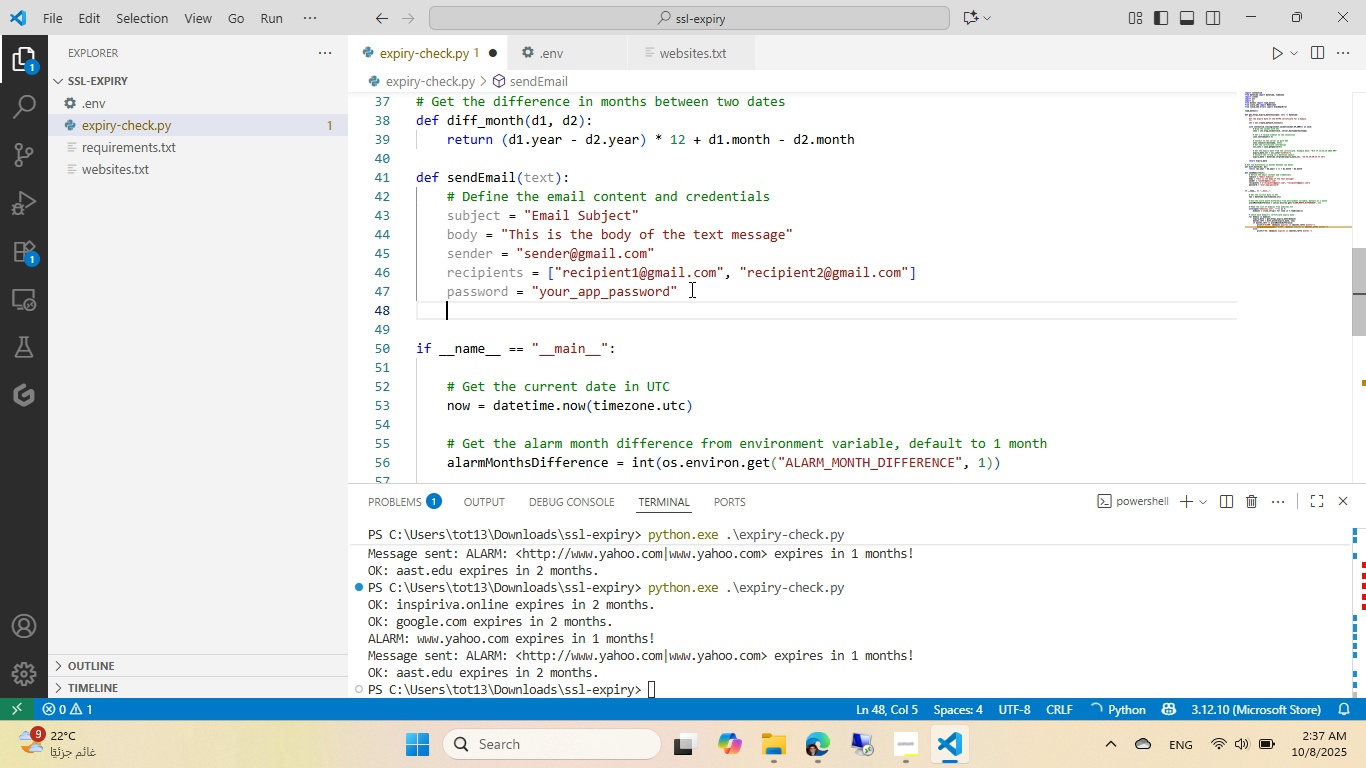 
key(Control+V)